 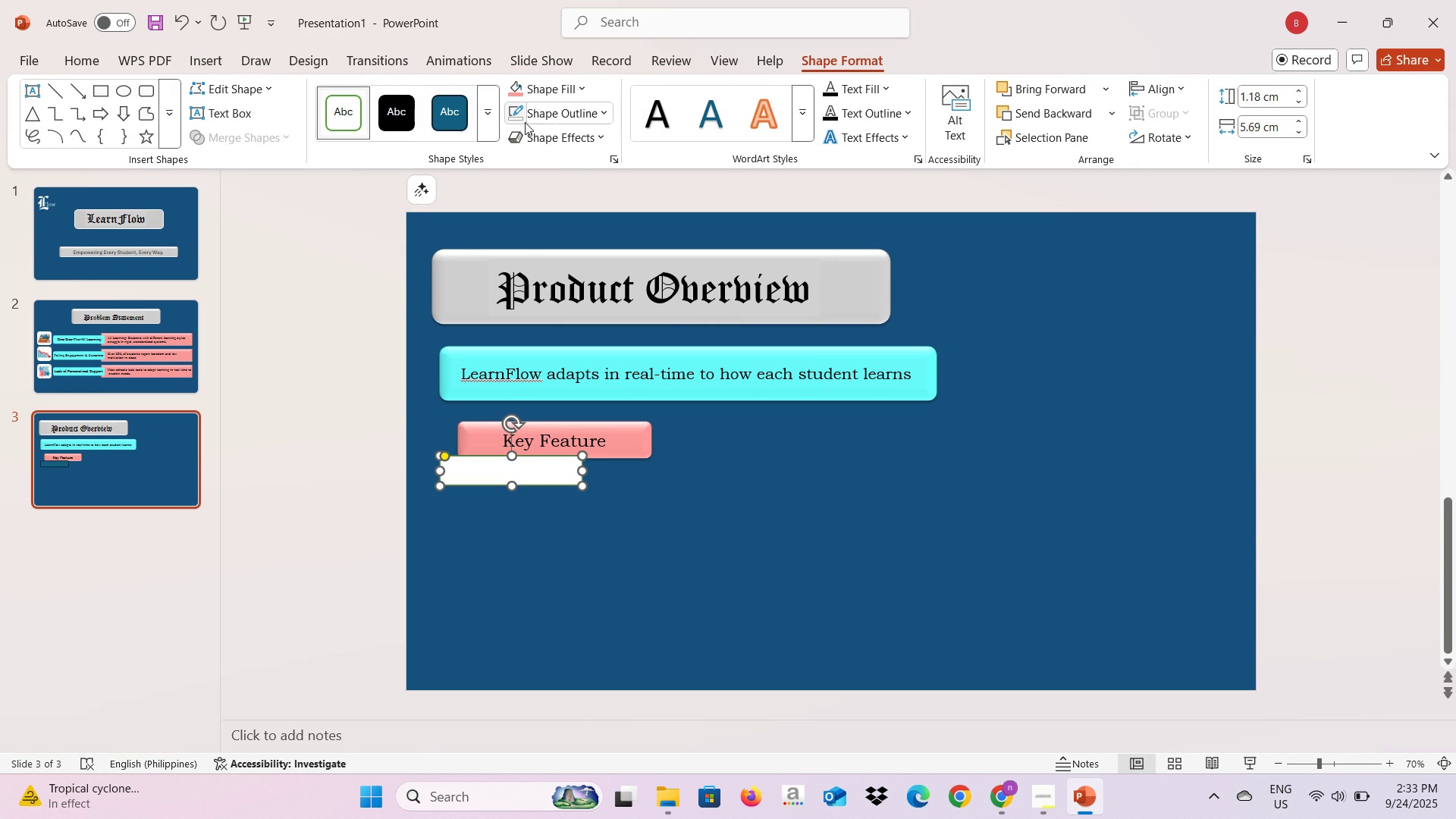 
left_click([526, 121])
 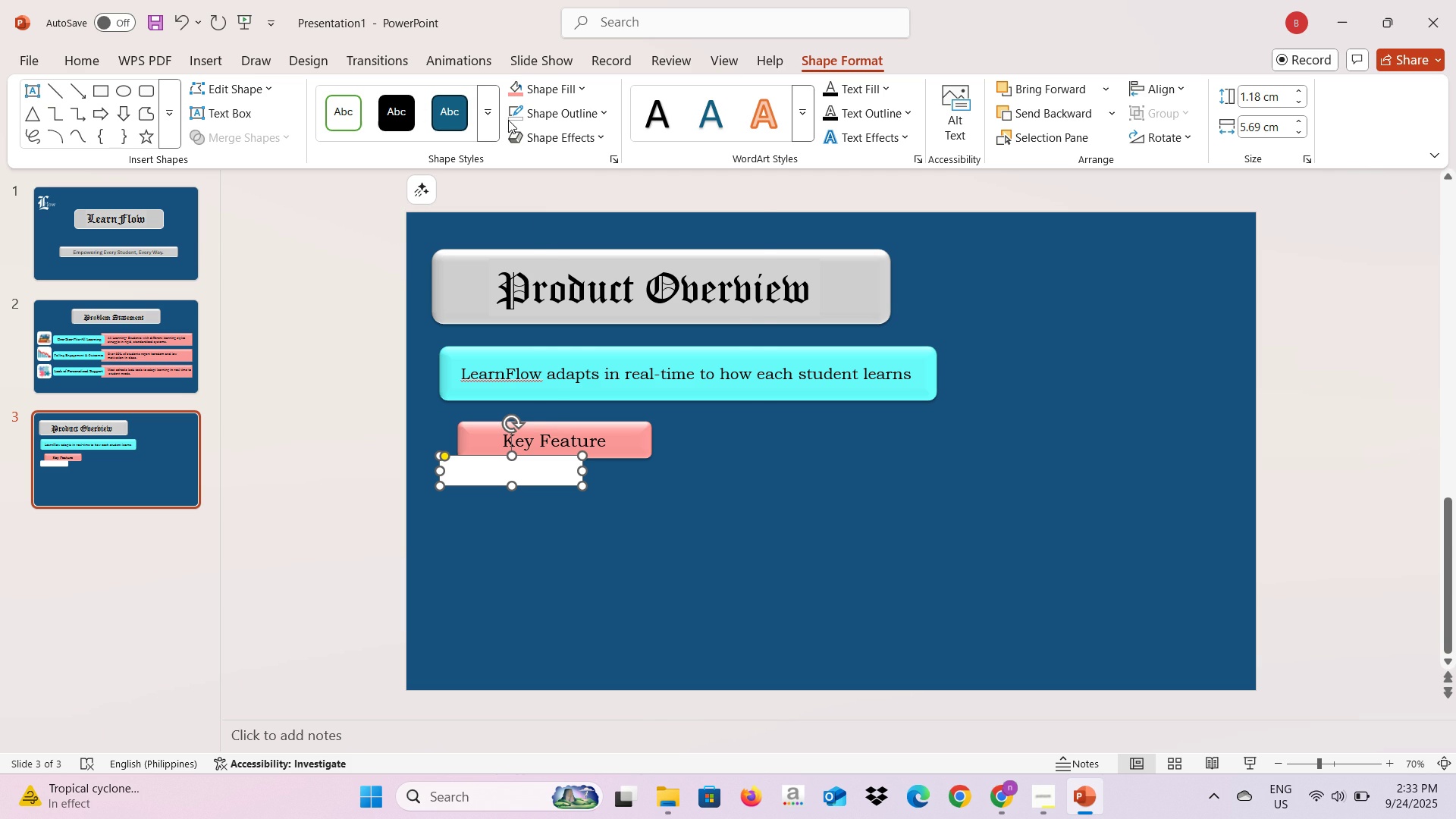 
left_click([543, 109])
 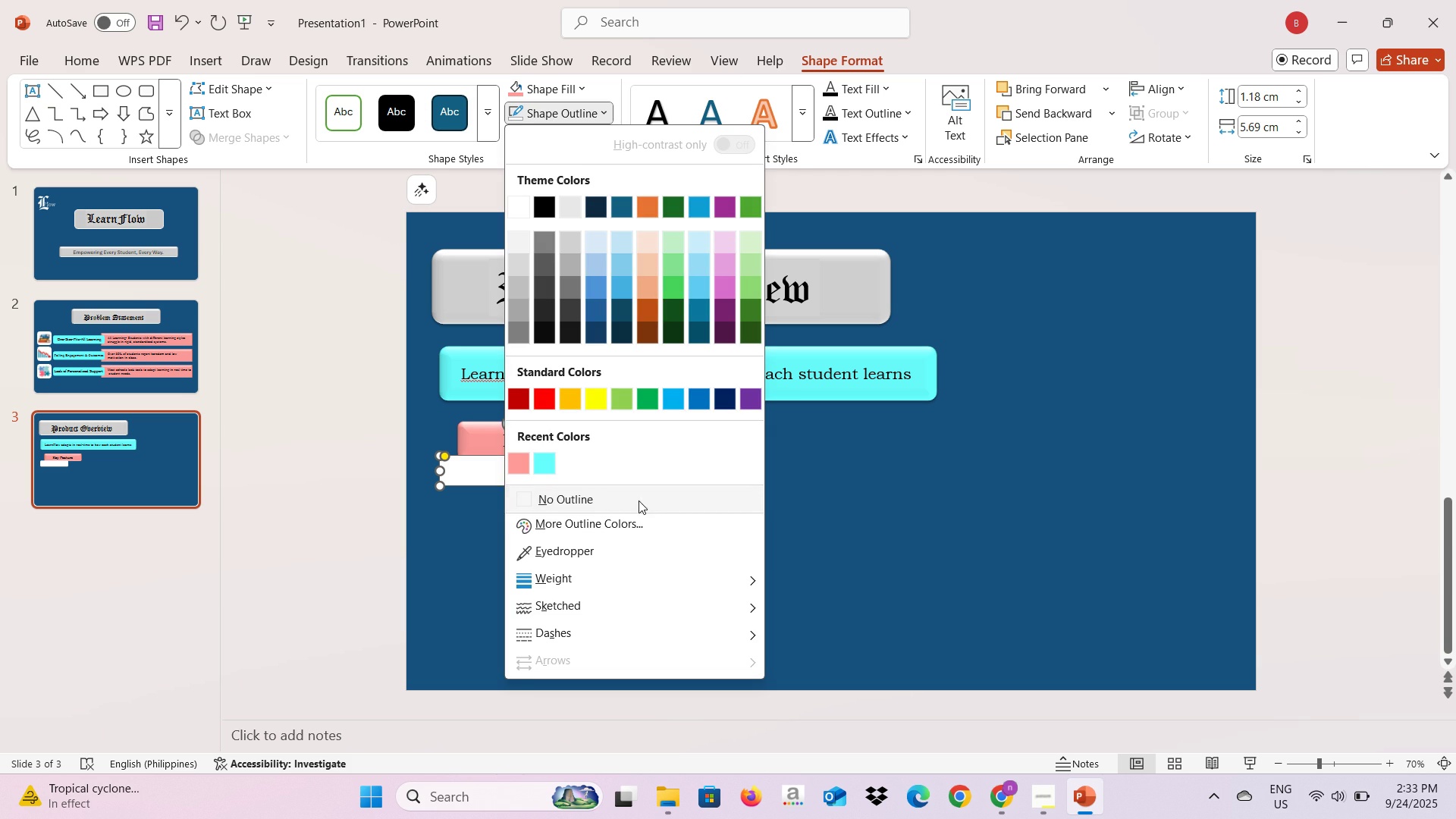 
left_click([639, 500])
 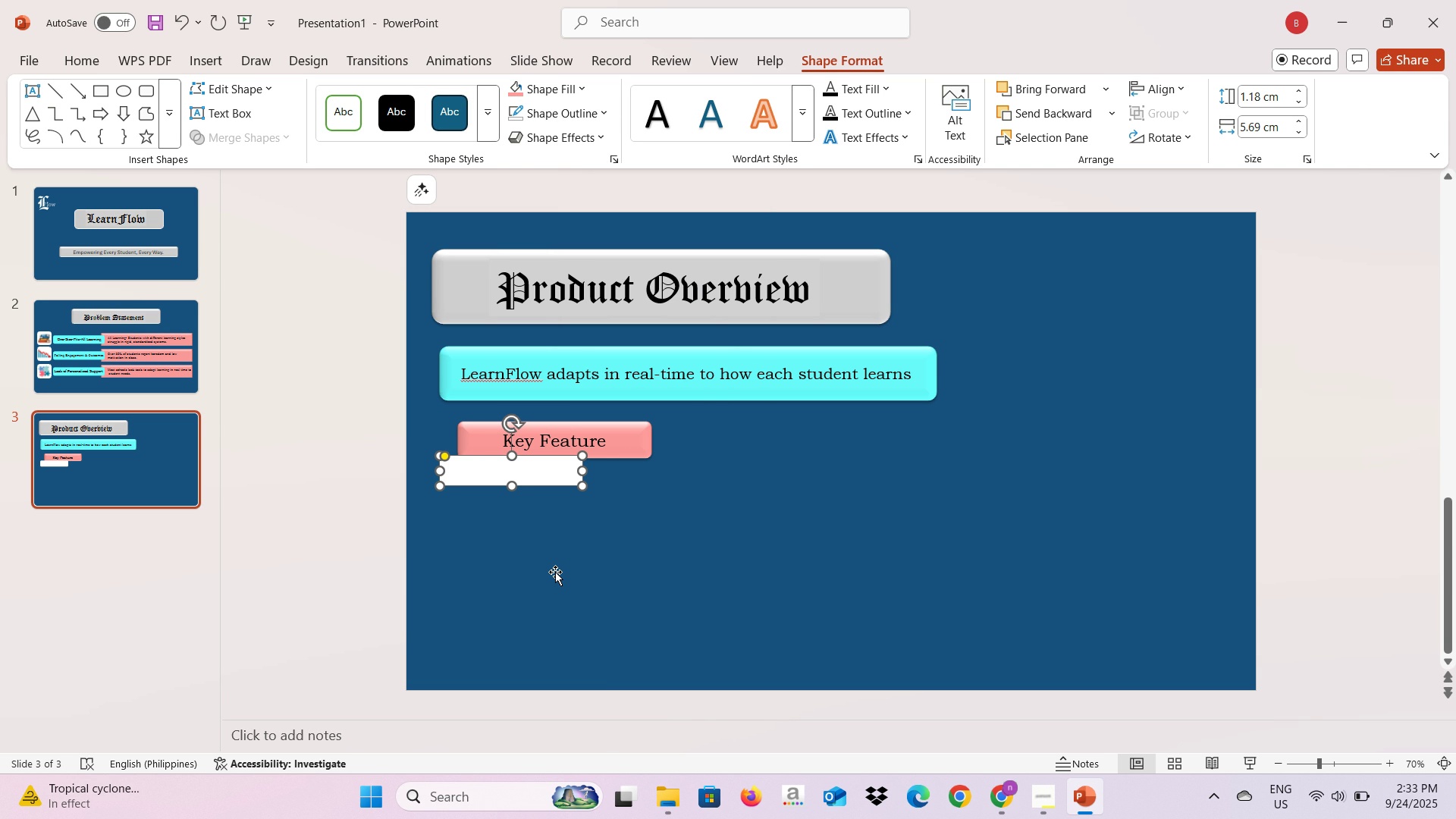 
wait(27.49)
 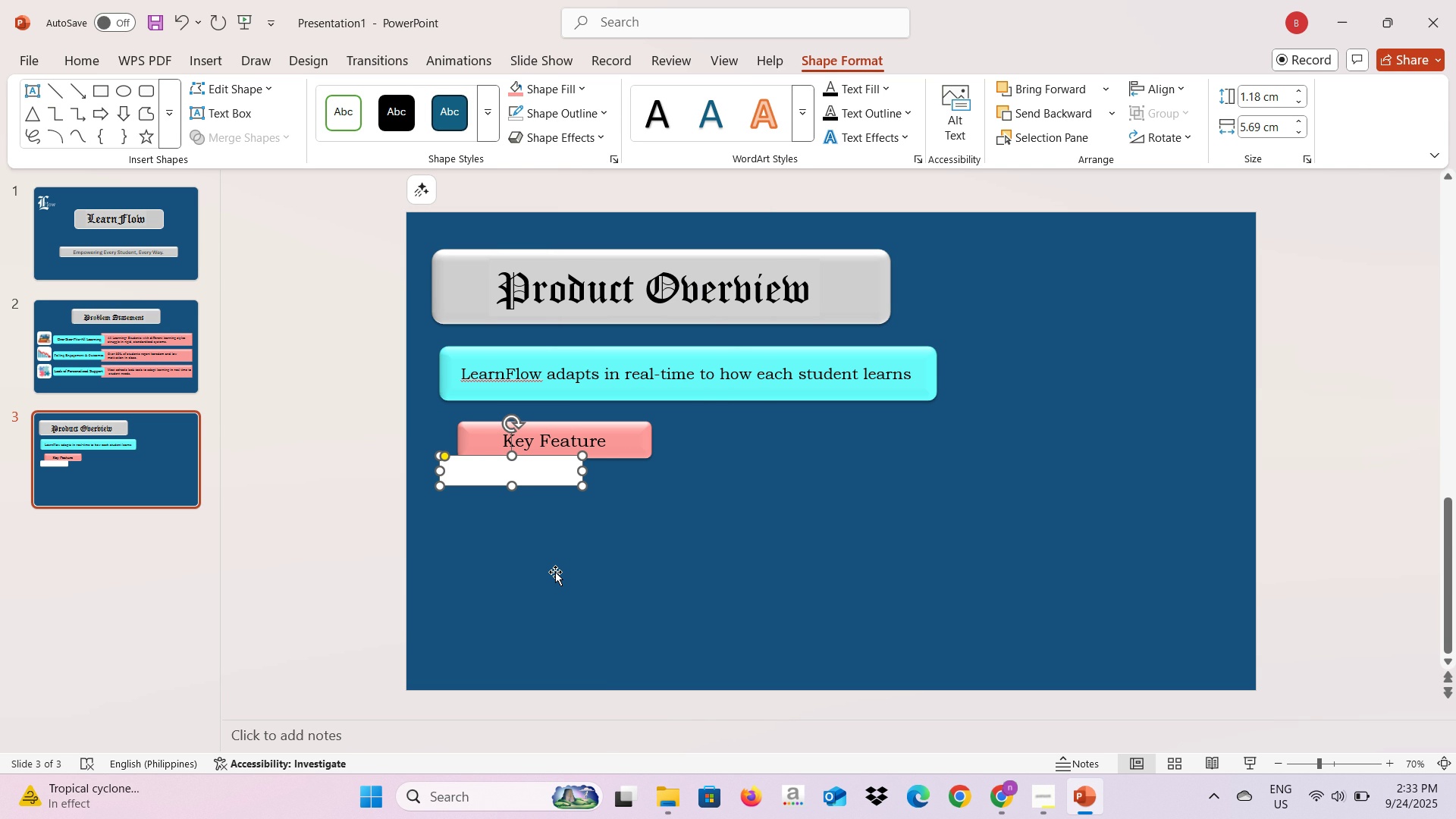 
left_click([538, 118])
 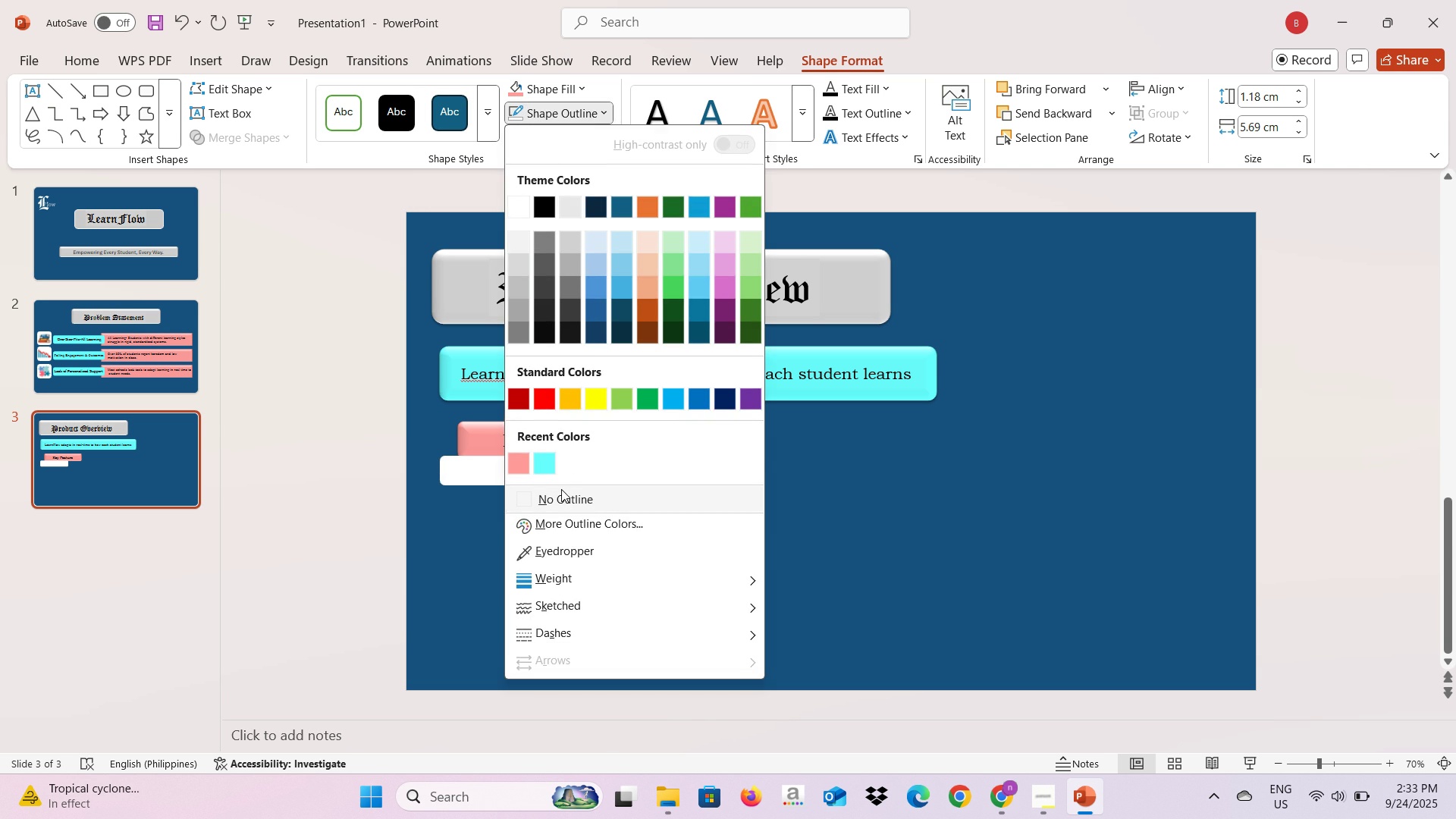 
left_click([561, 499])
 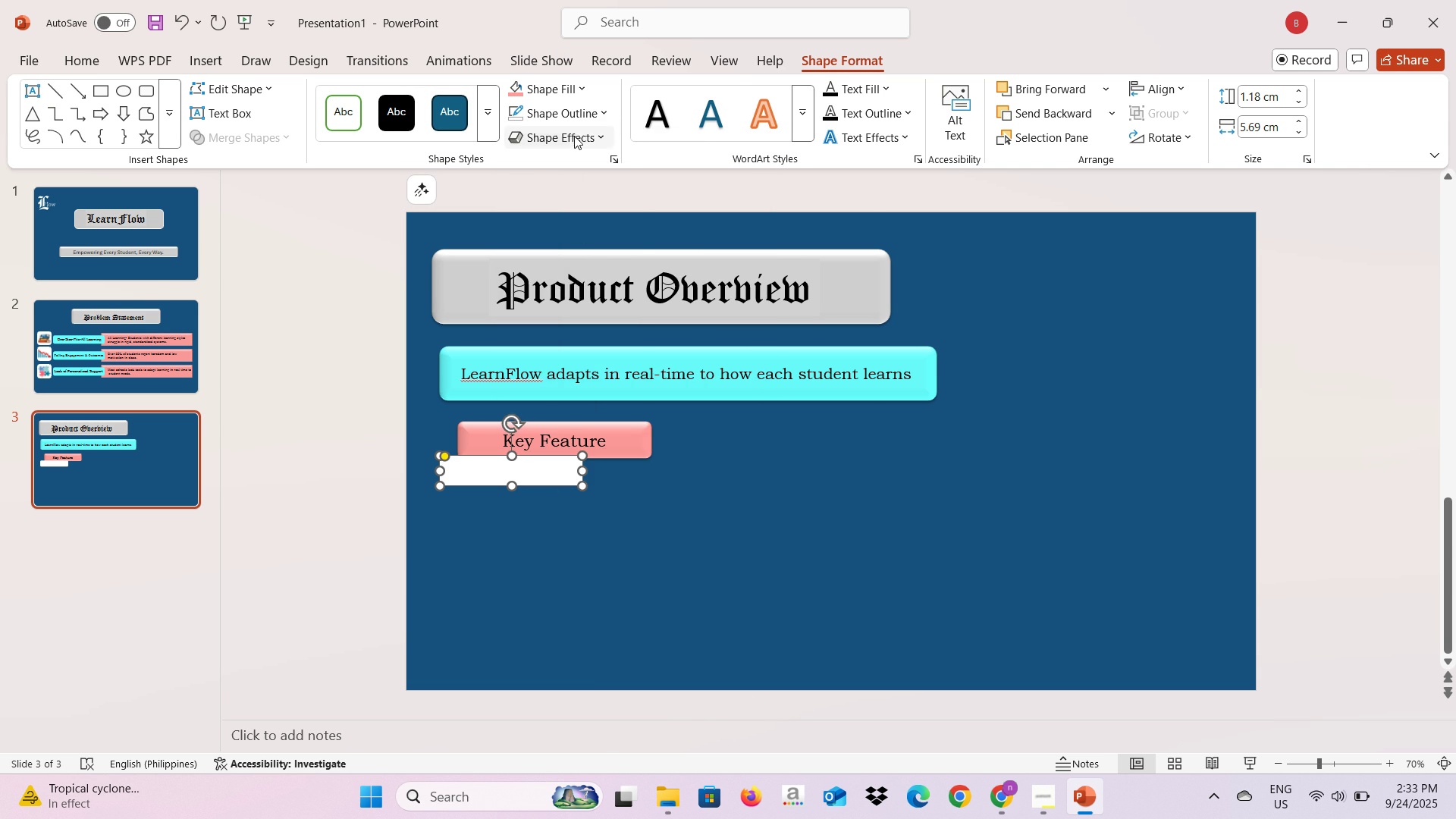 
left_click([574, 136])
 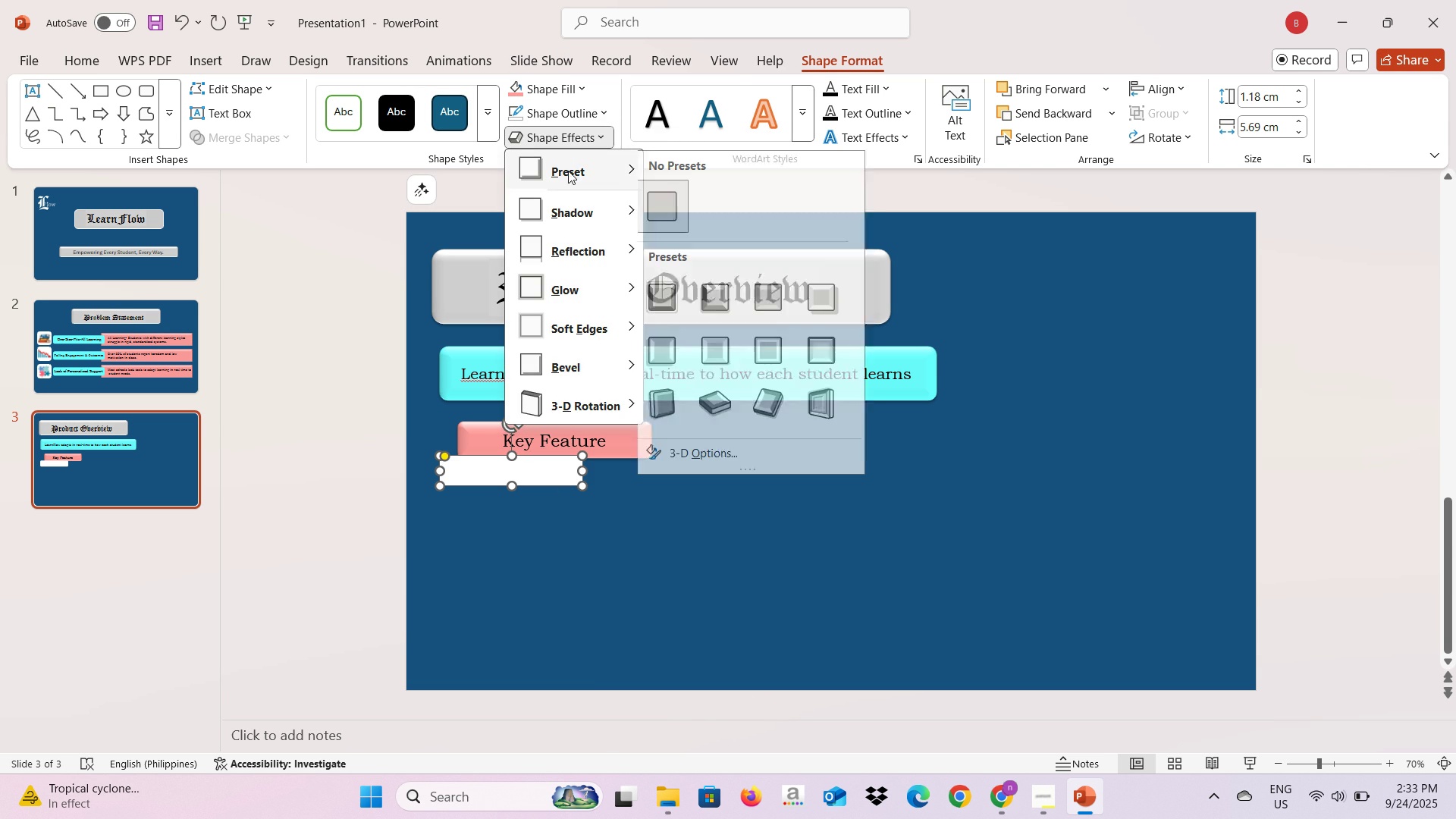 
left_click([568, 171])
 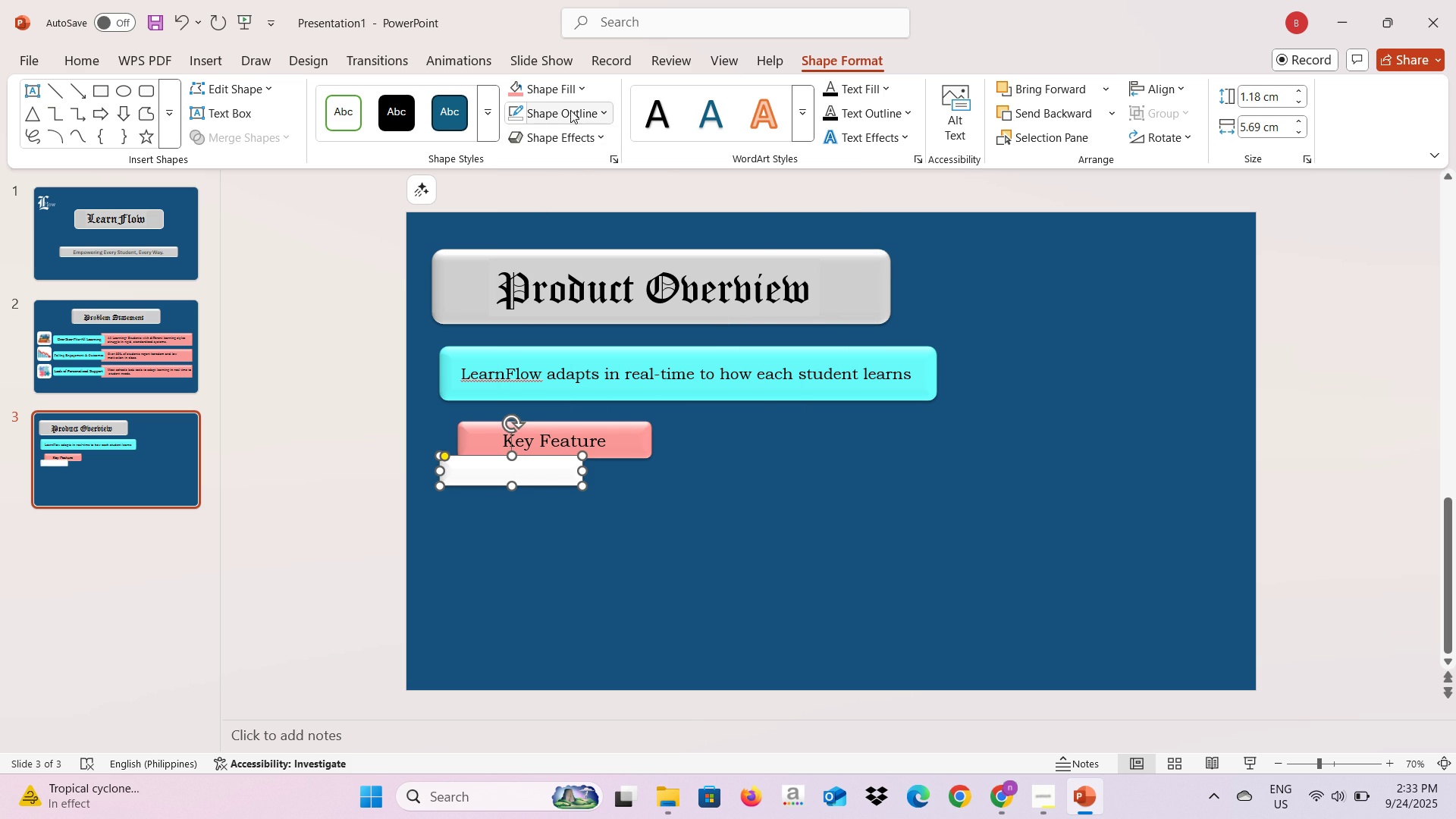 
wait(5.36)
 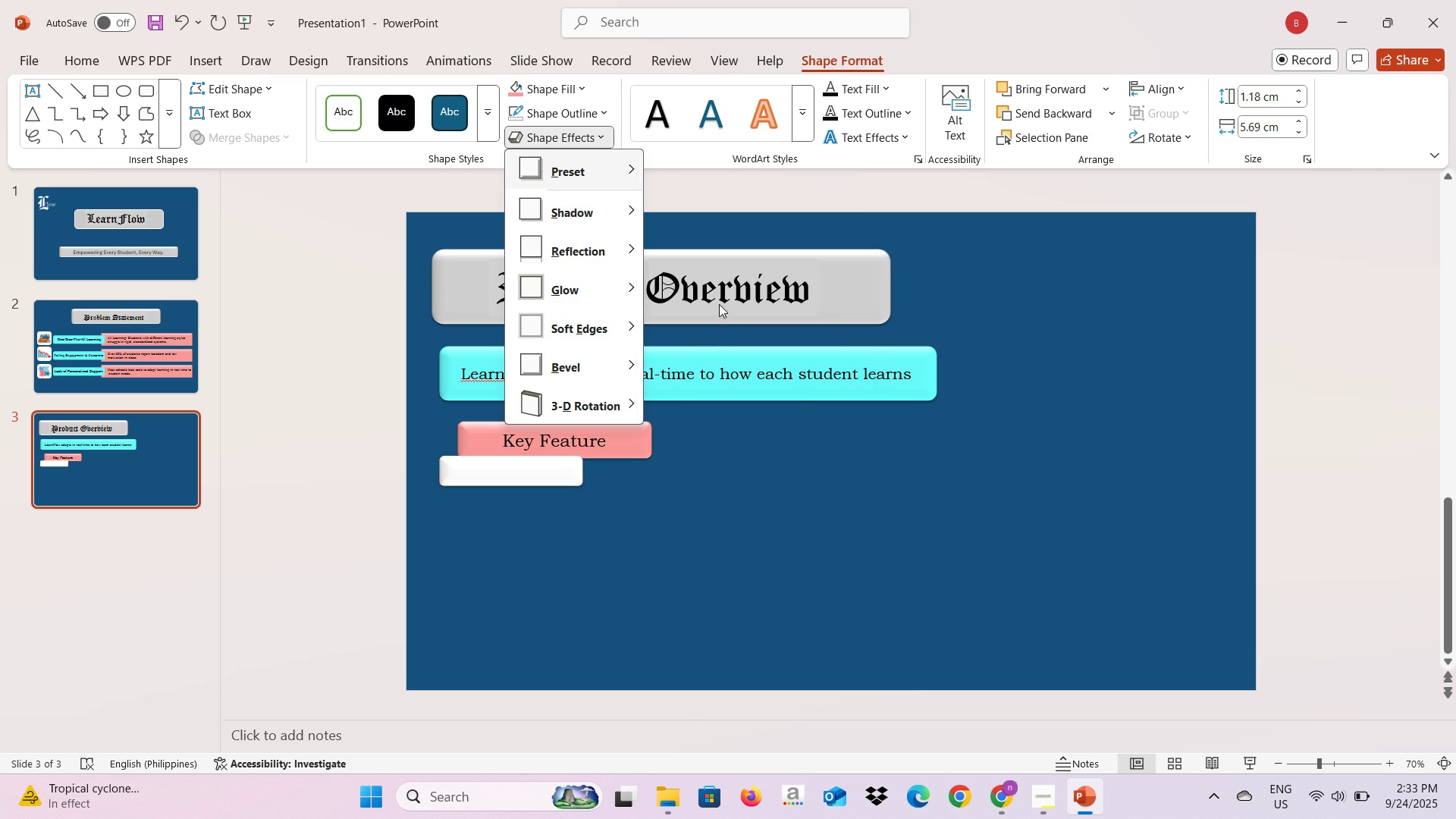 
left_click([540, 86])
 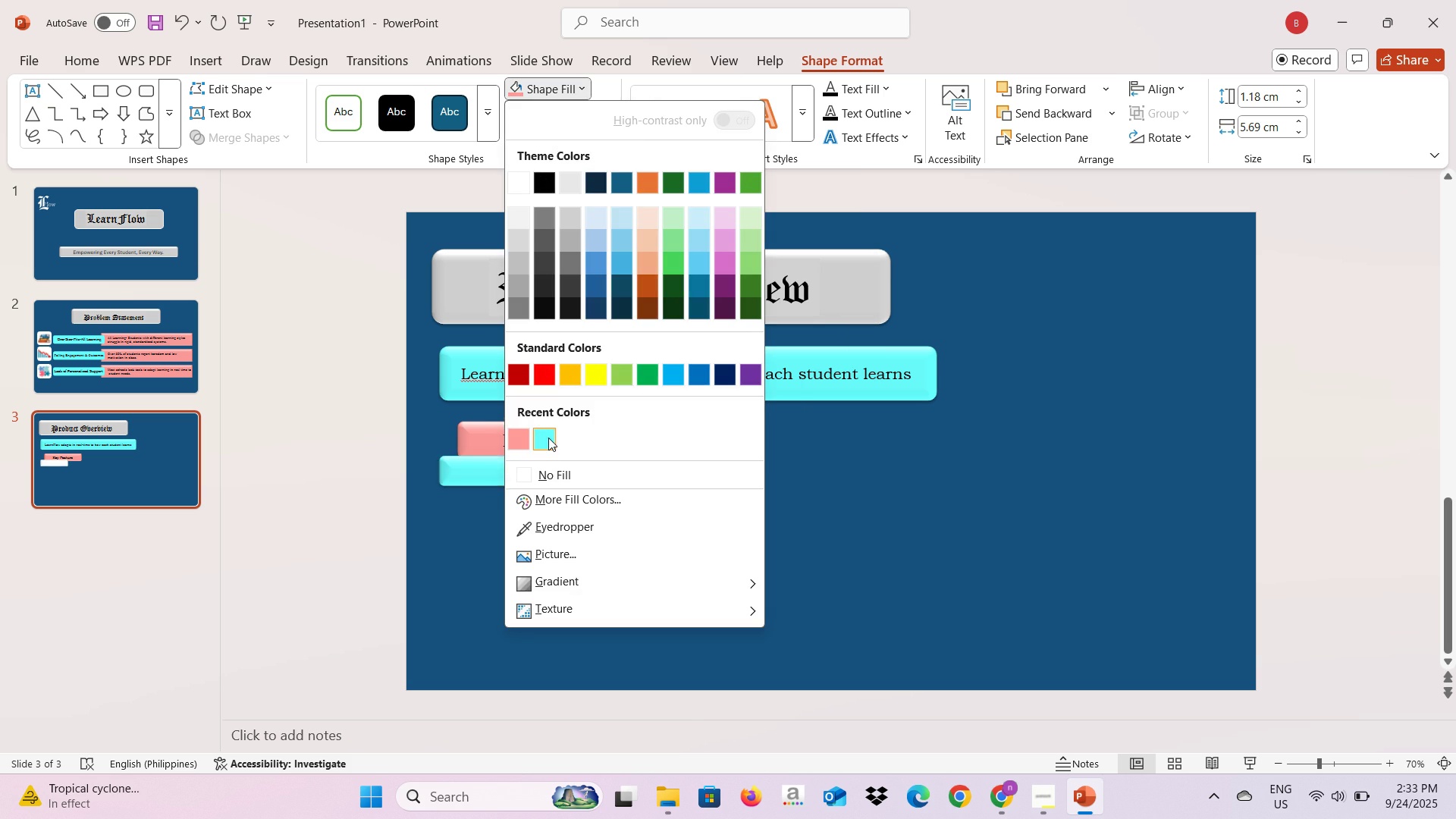 
left_click([548, 438])